 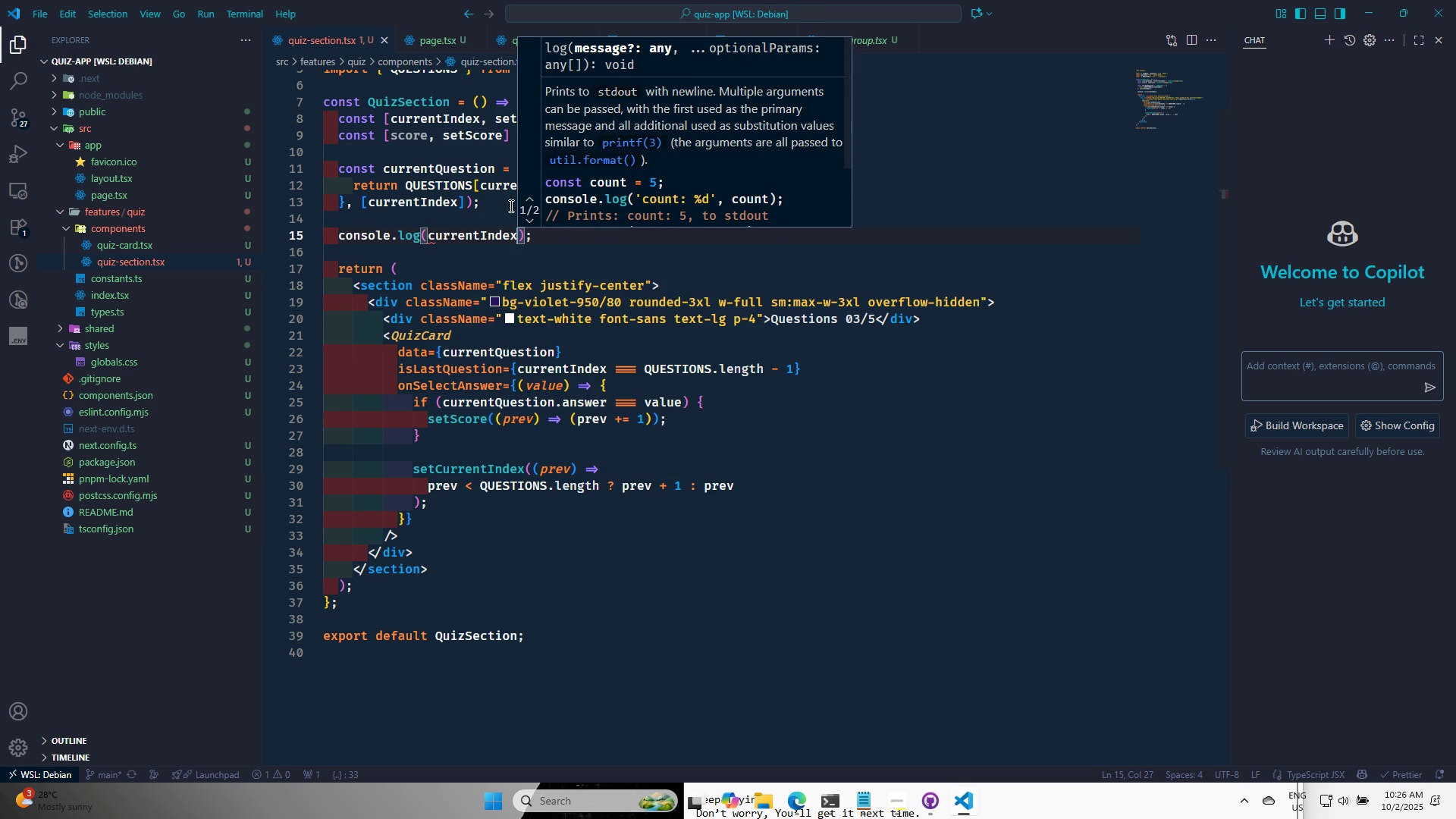 
key(Control+S)
 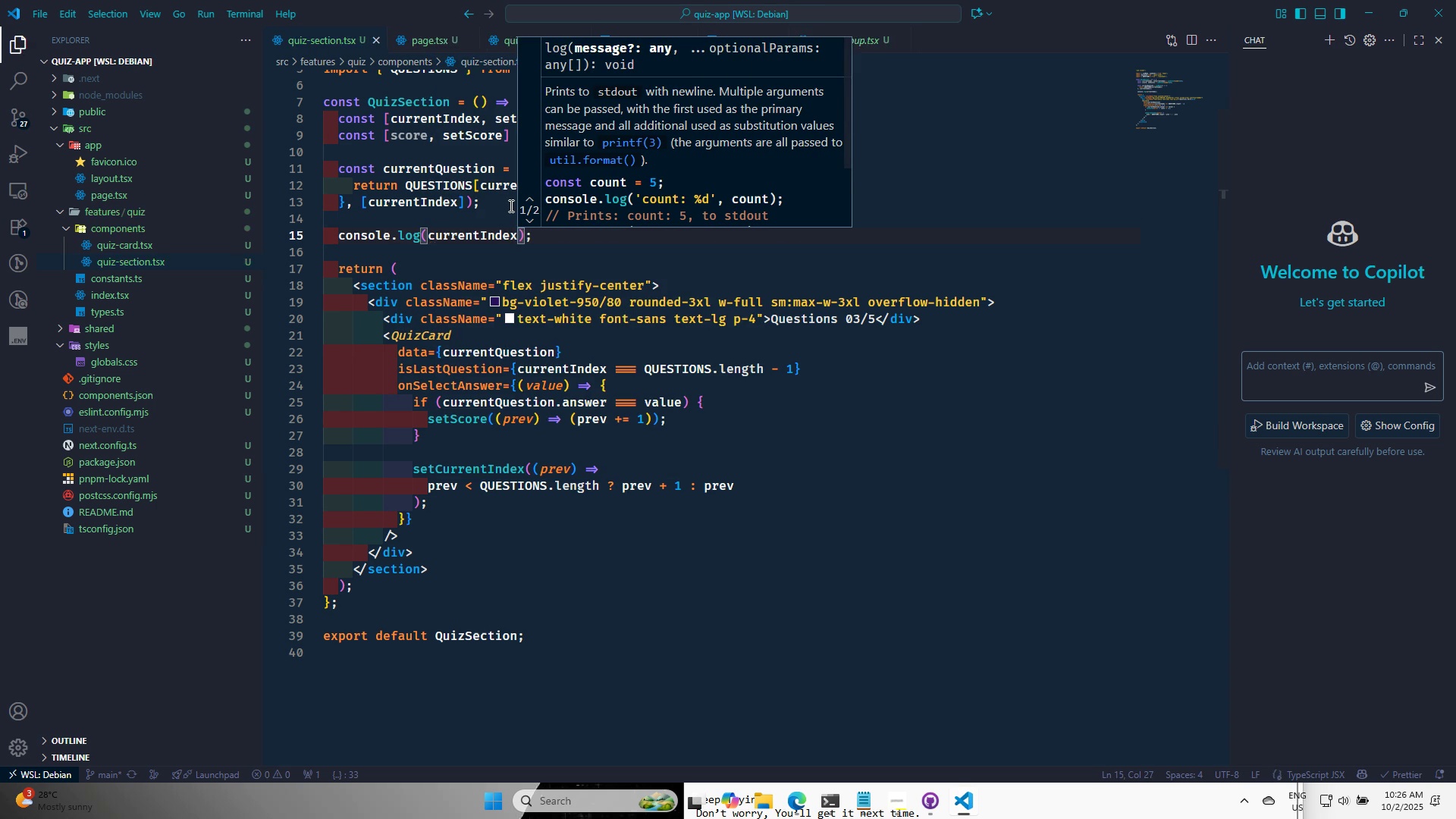 
key(Alt+AltLeft)
 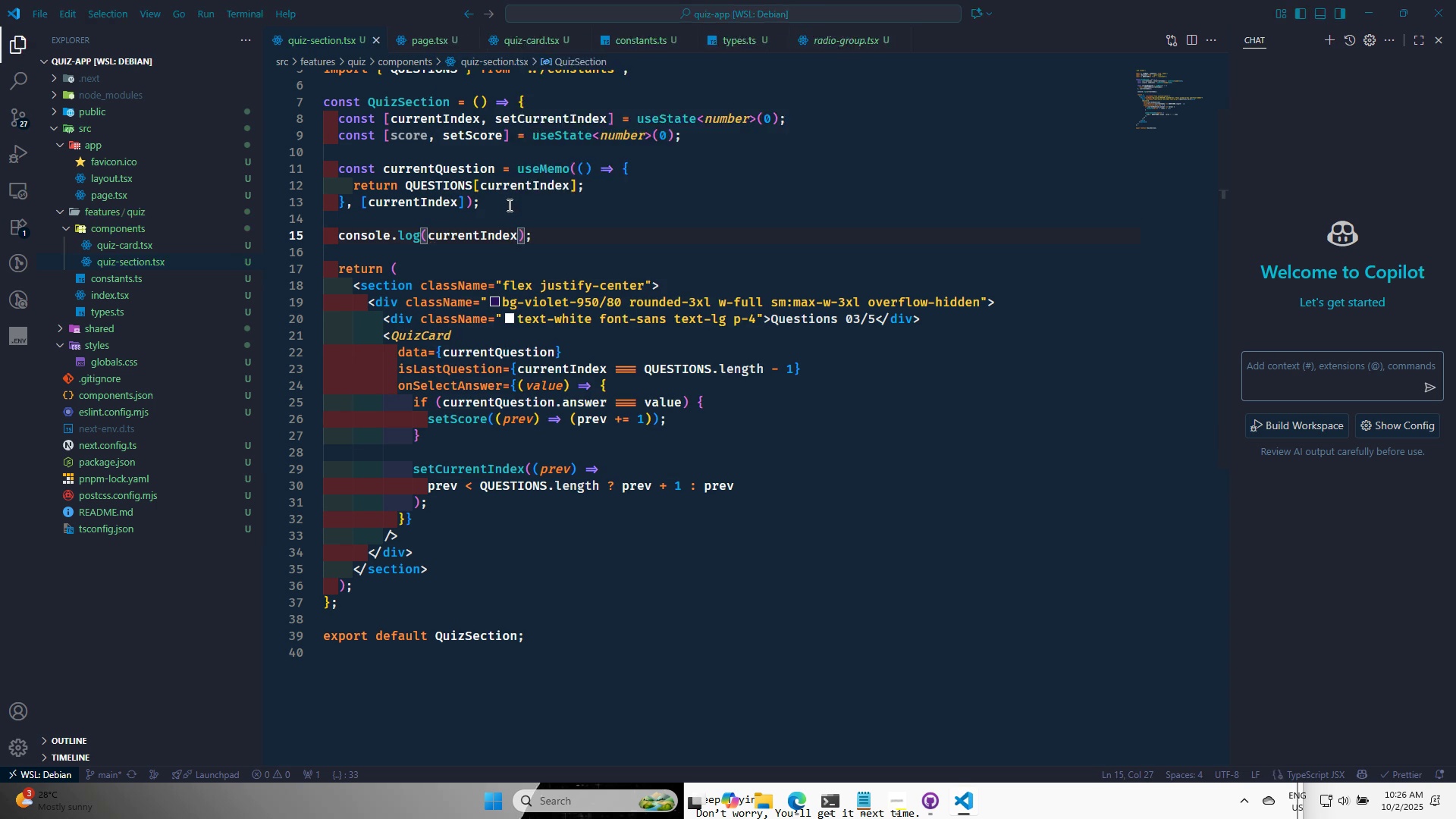 
key(Alt+Tab)
 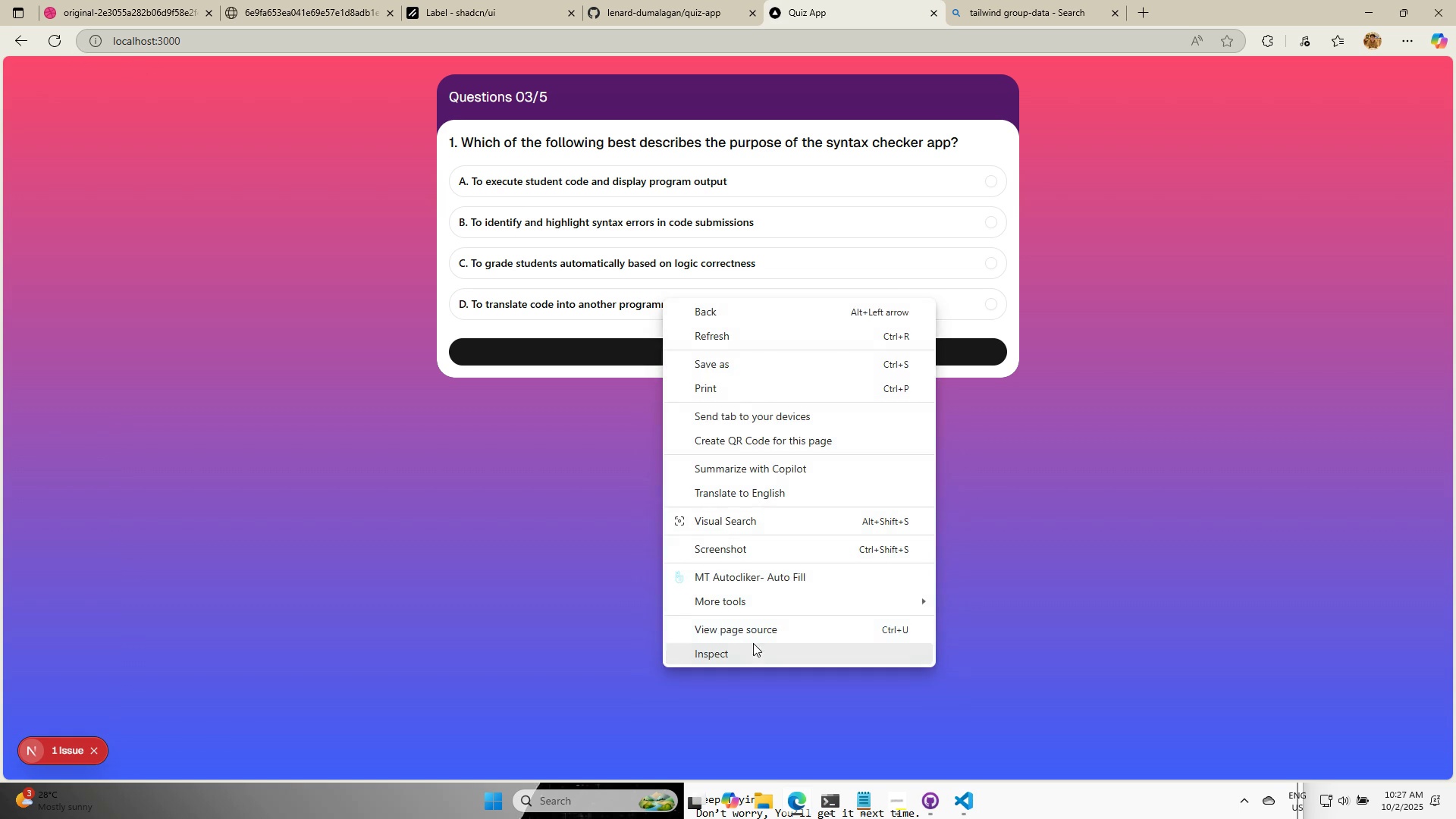 
left_click([747, 658])
 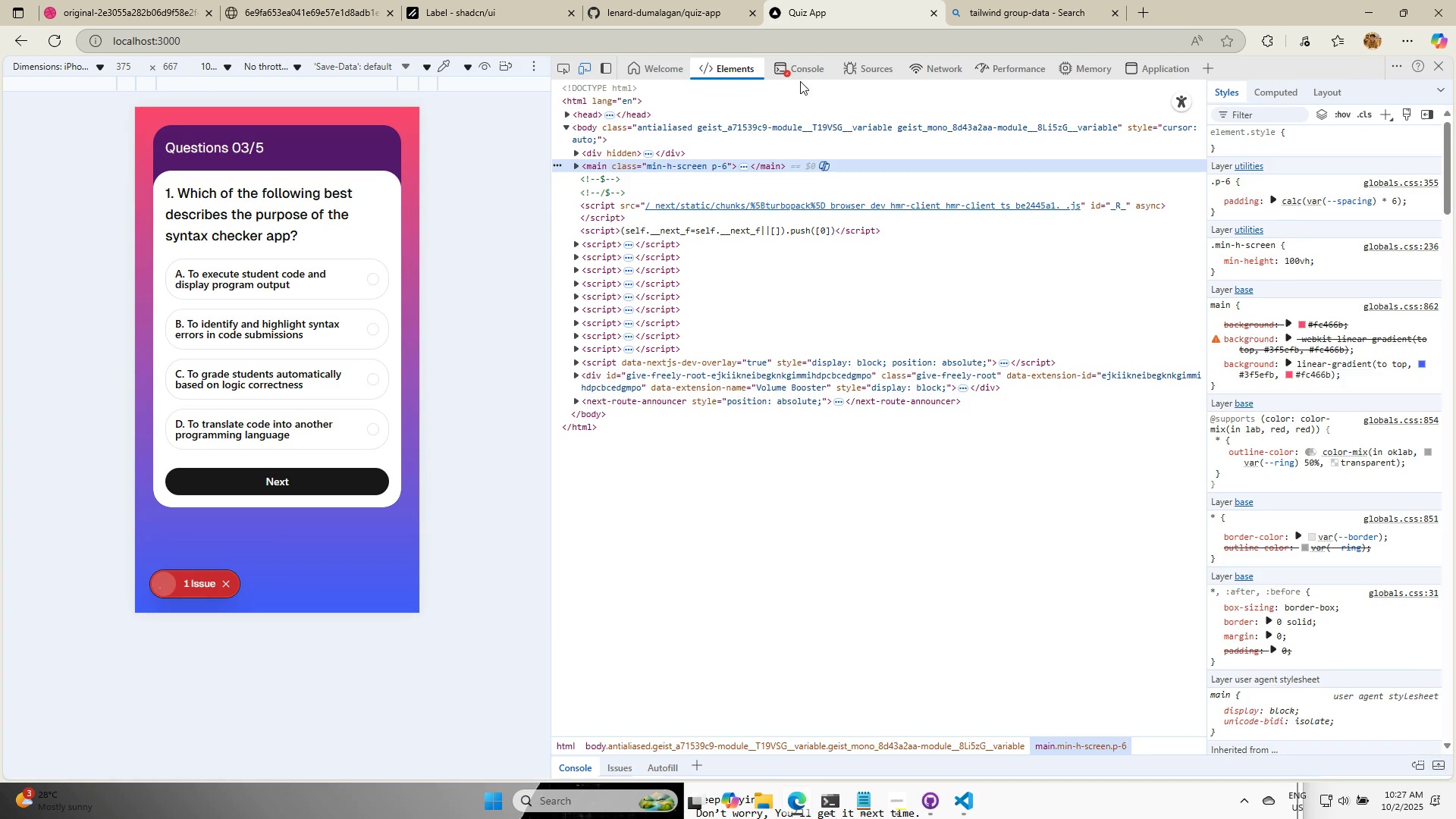 
left_click([801, 73])
 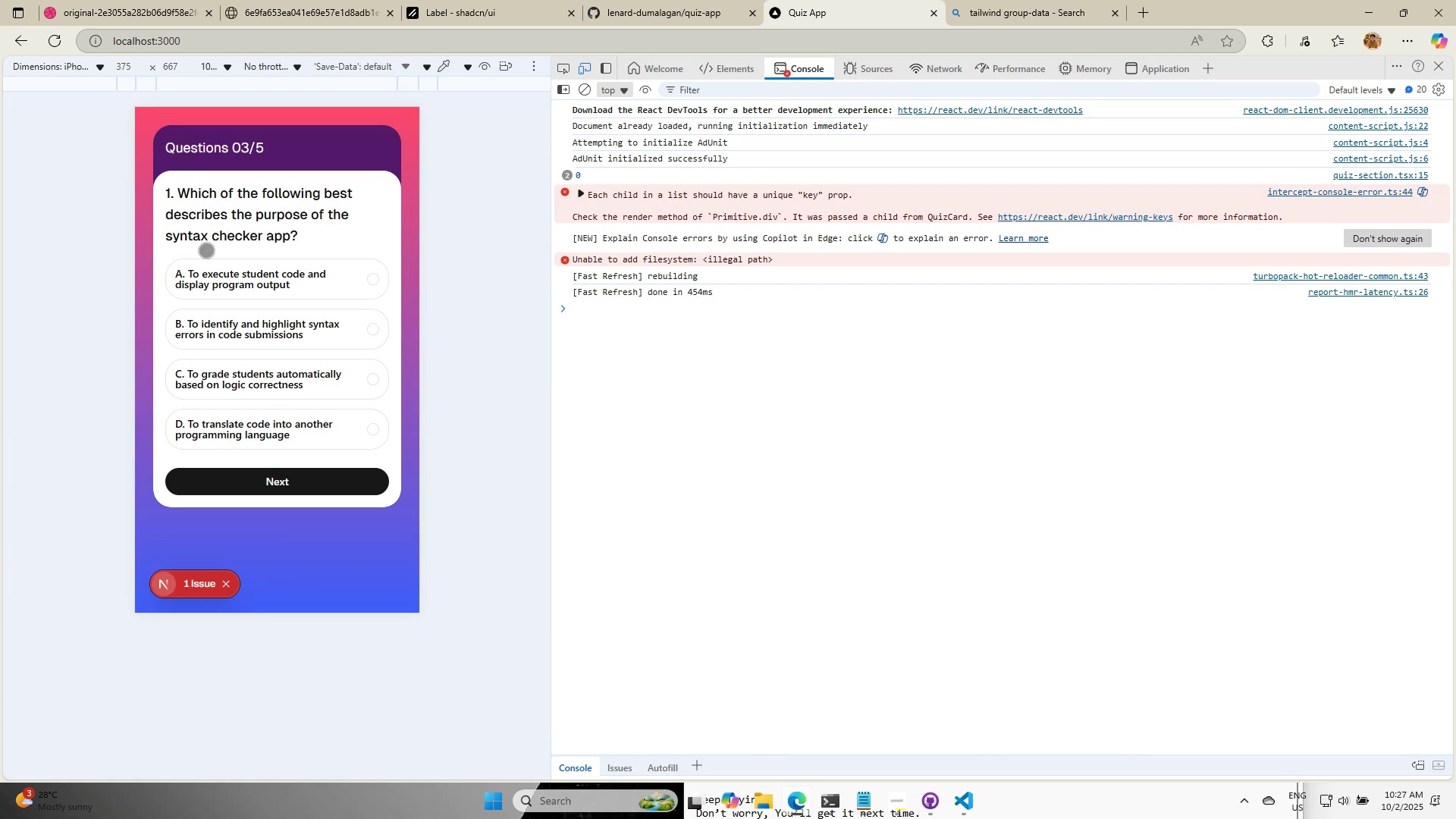 
left_click([209, 277])
 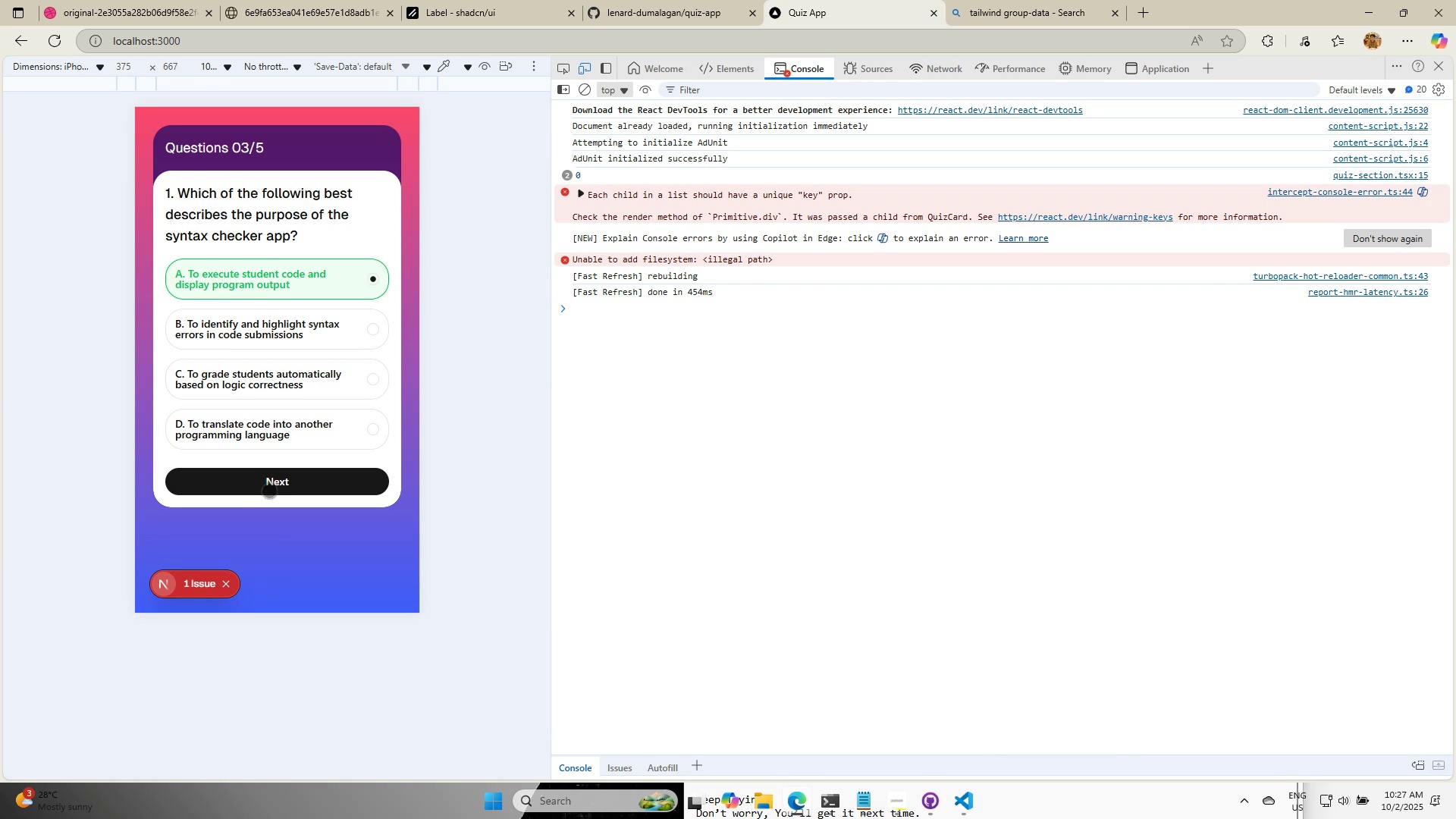 
left_click([269, 490])
 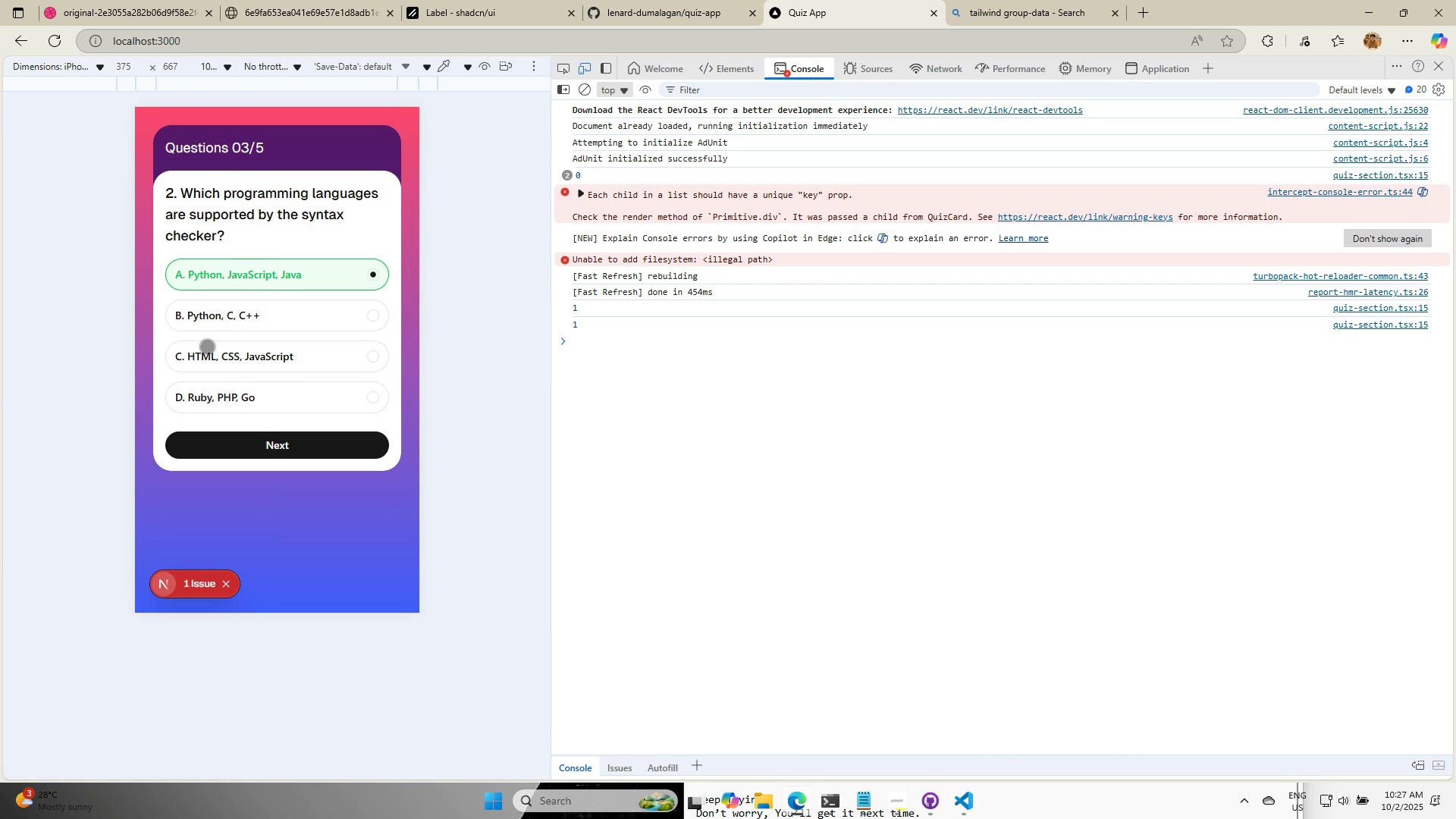 
left_click([211, 353])
 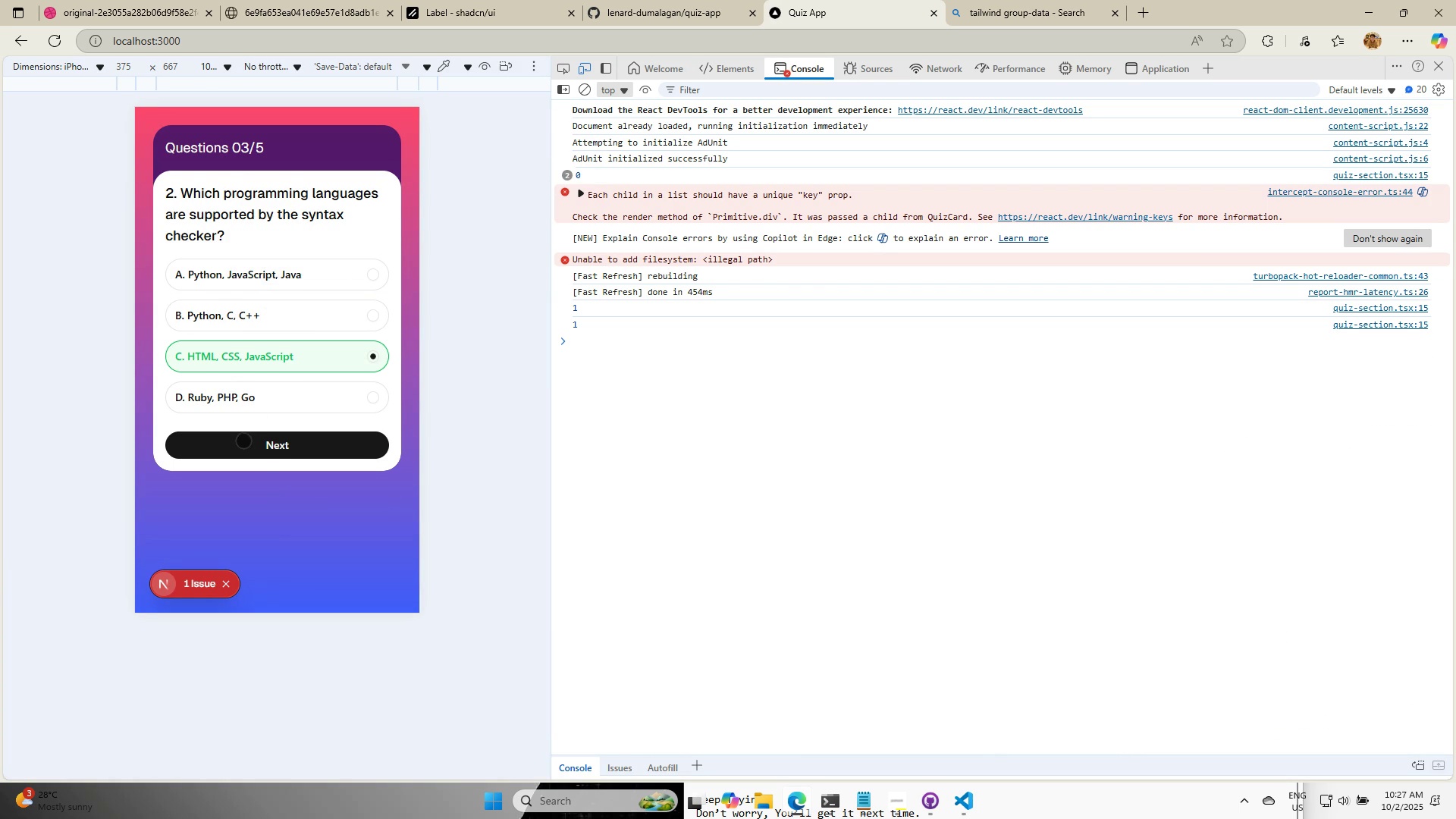 
left_click([243, 441])
 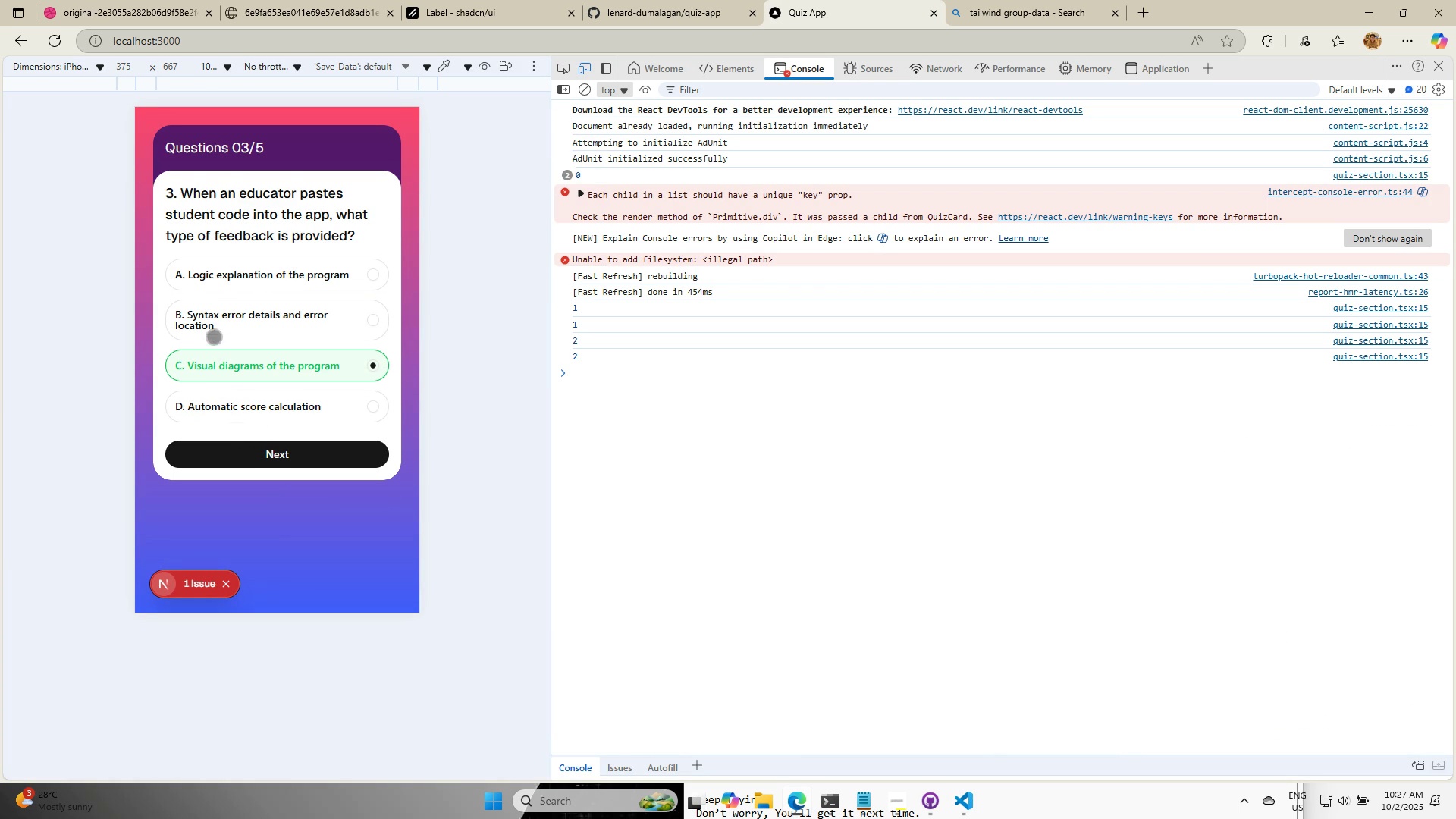 
left_click([212, 324])
 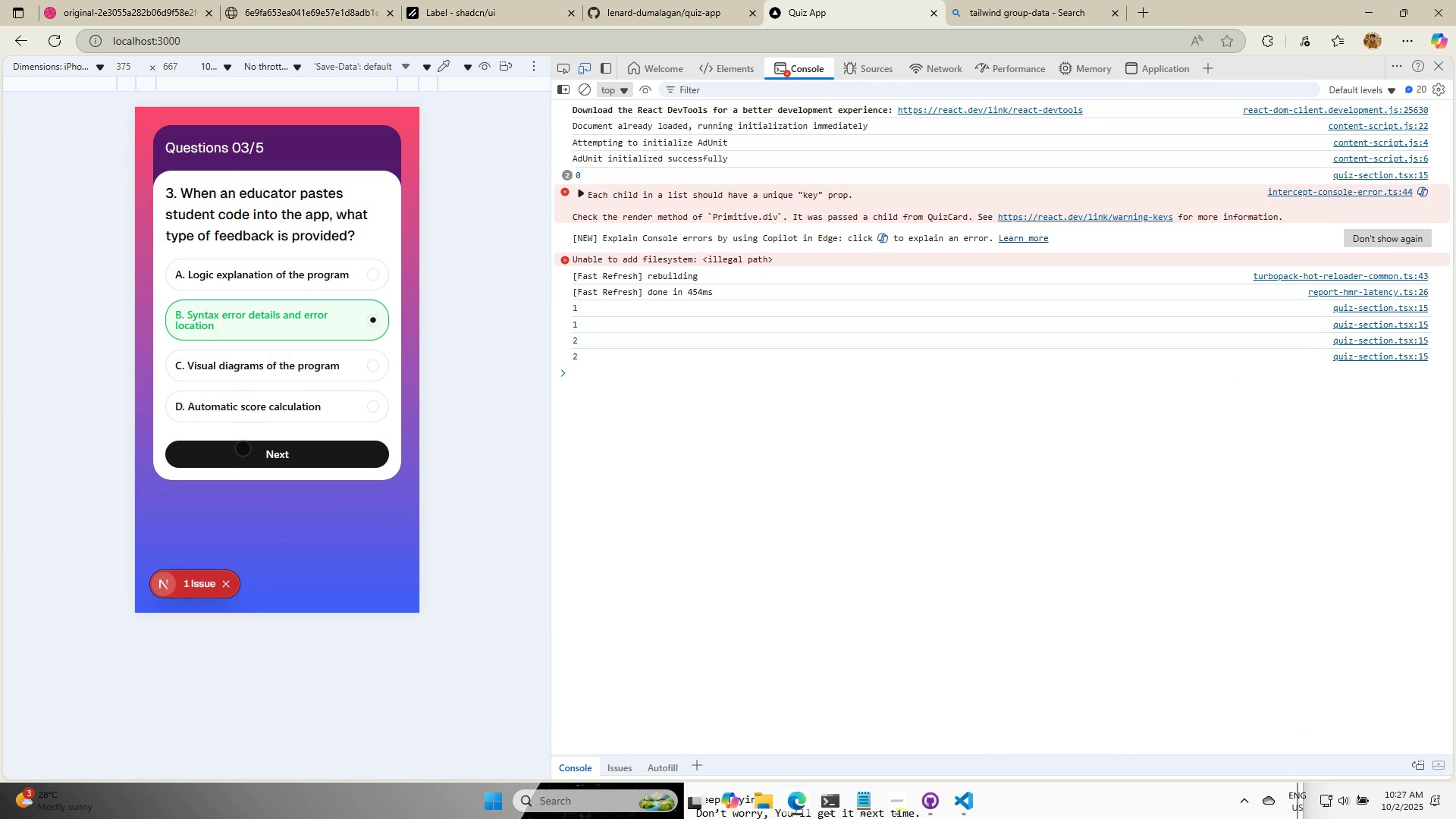 
left_click([243, 448])
 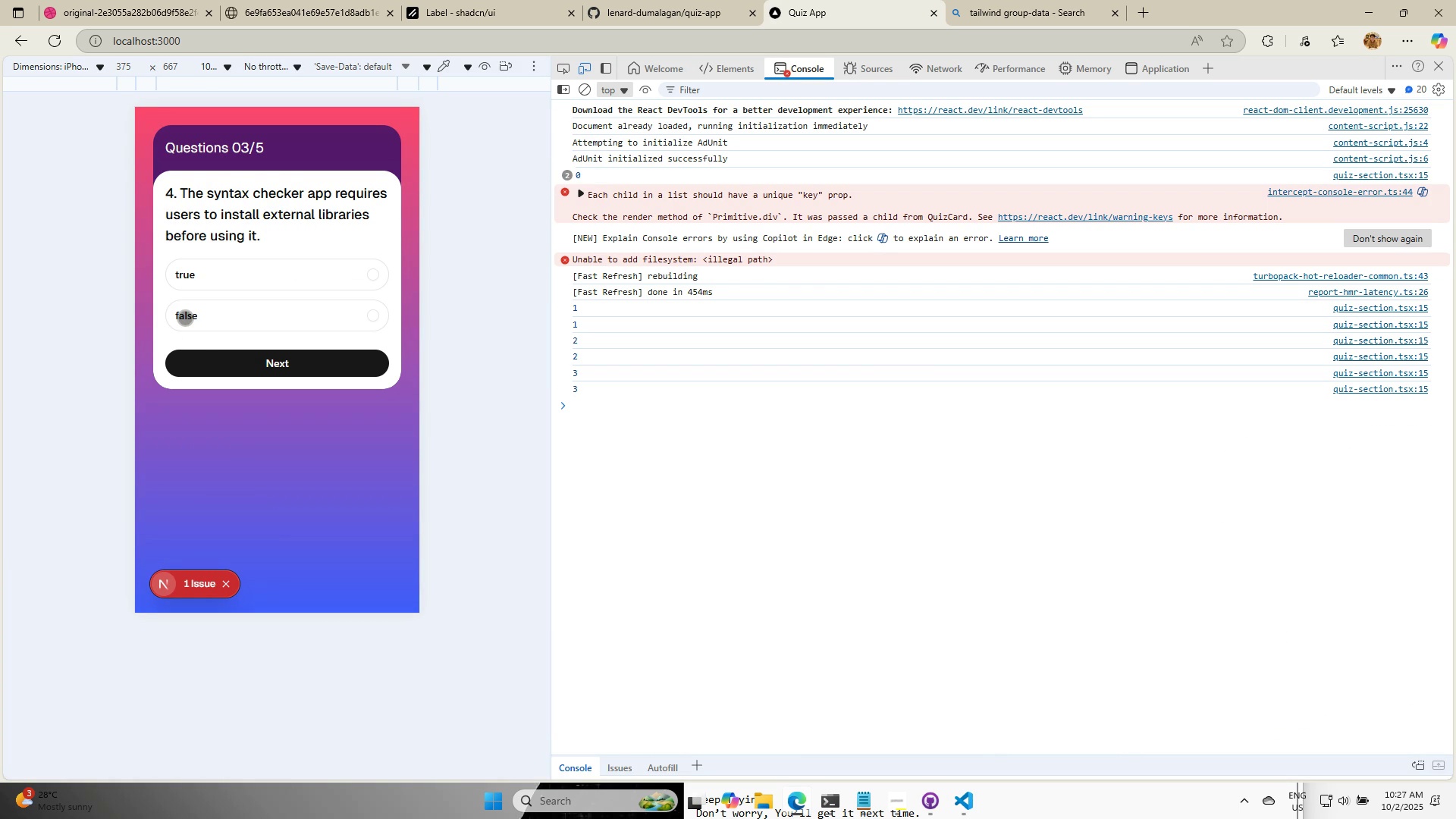 
left_click([185, 318])
 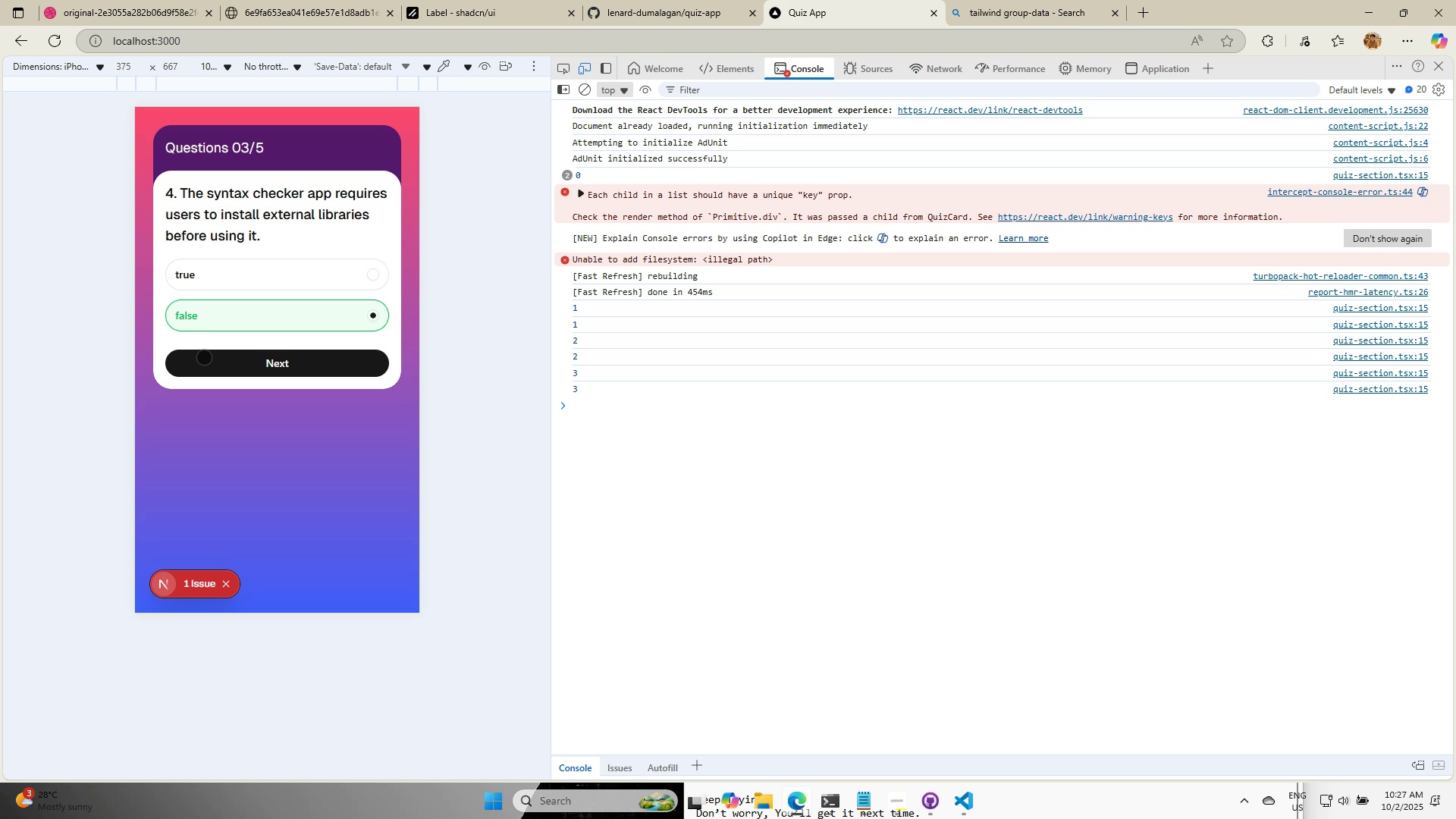 
left_click([204, 357])
 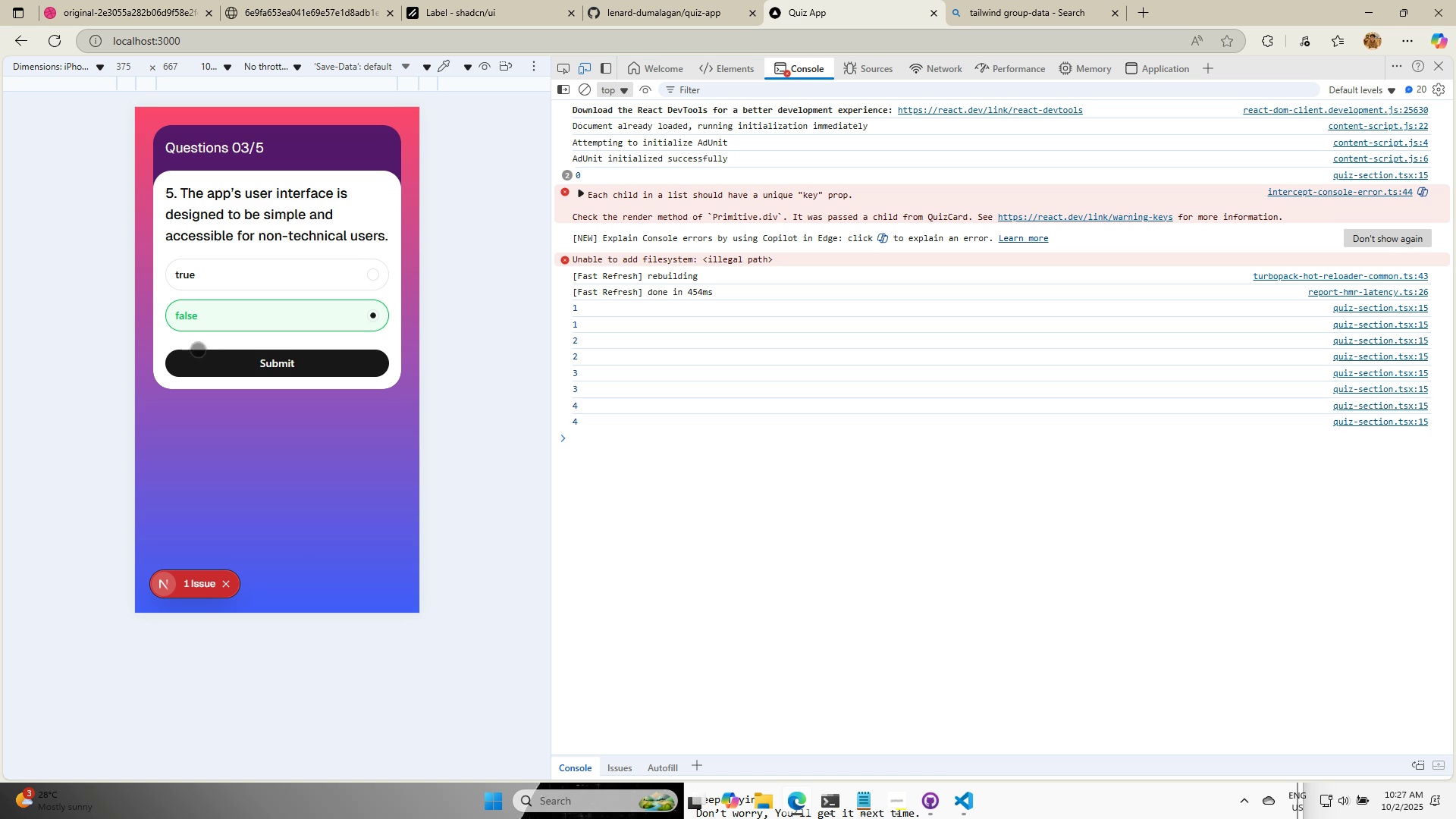 
left_click([186, 282])
 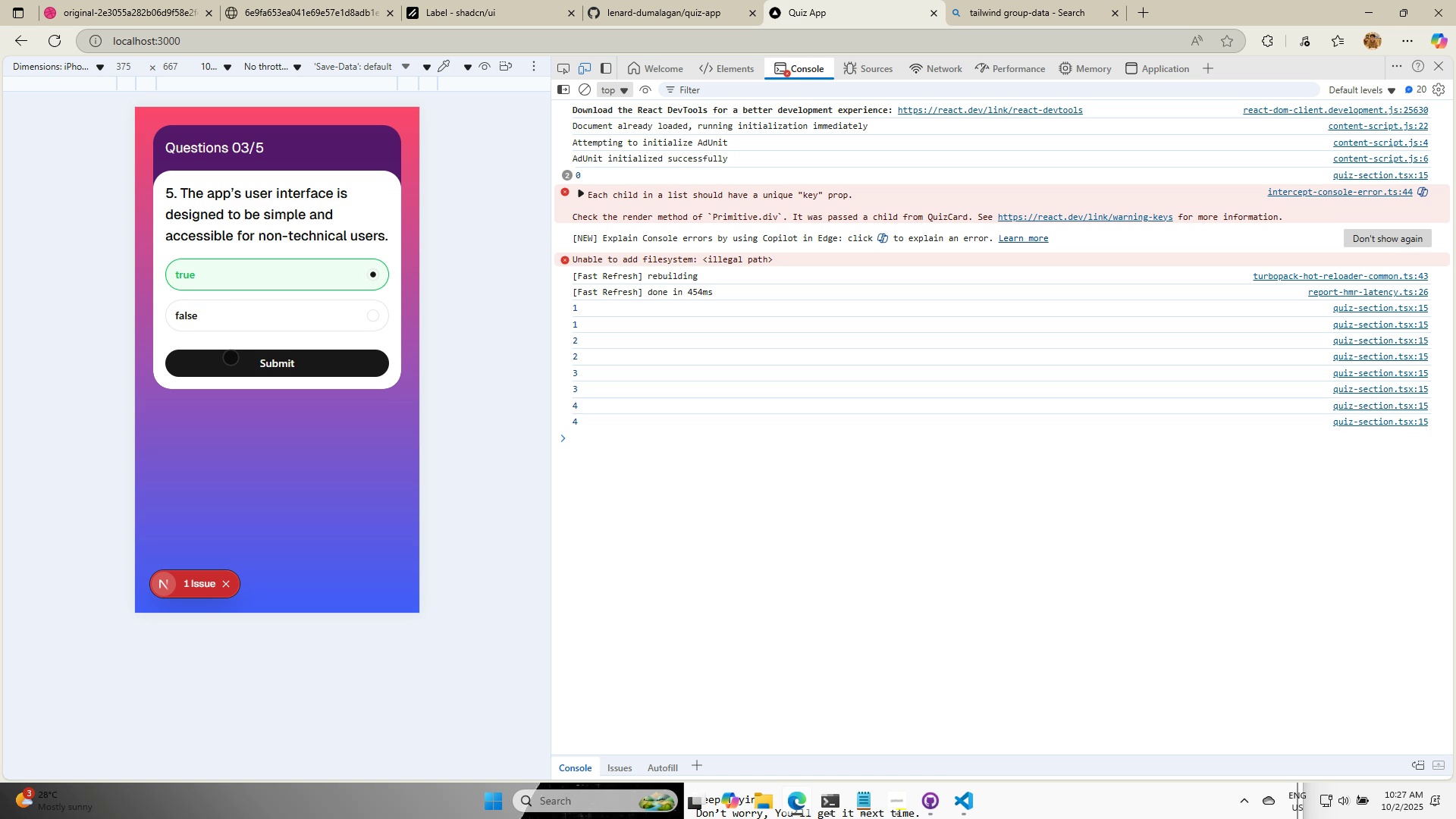 
left_click([231, 357])
 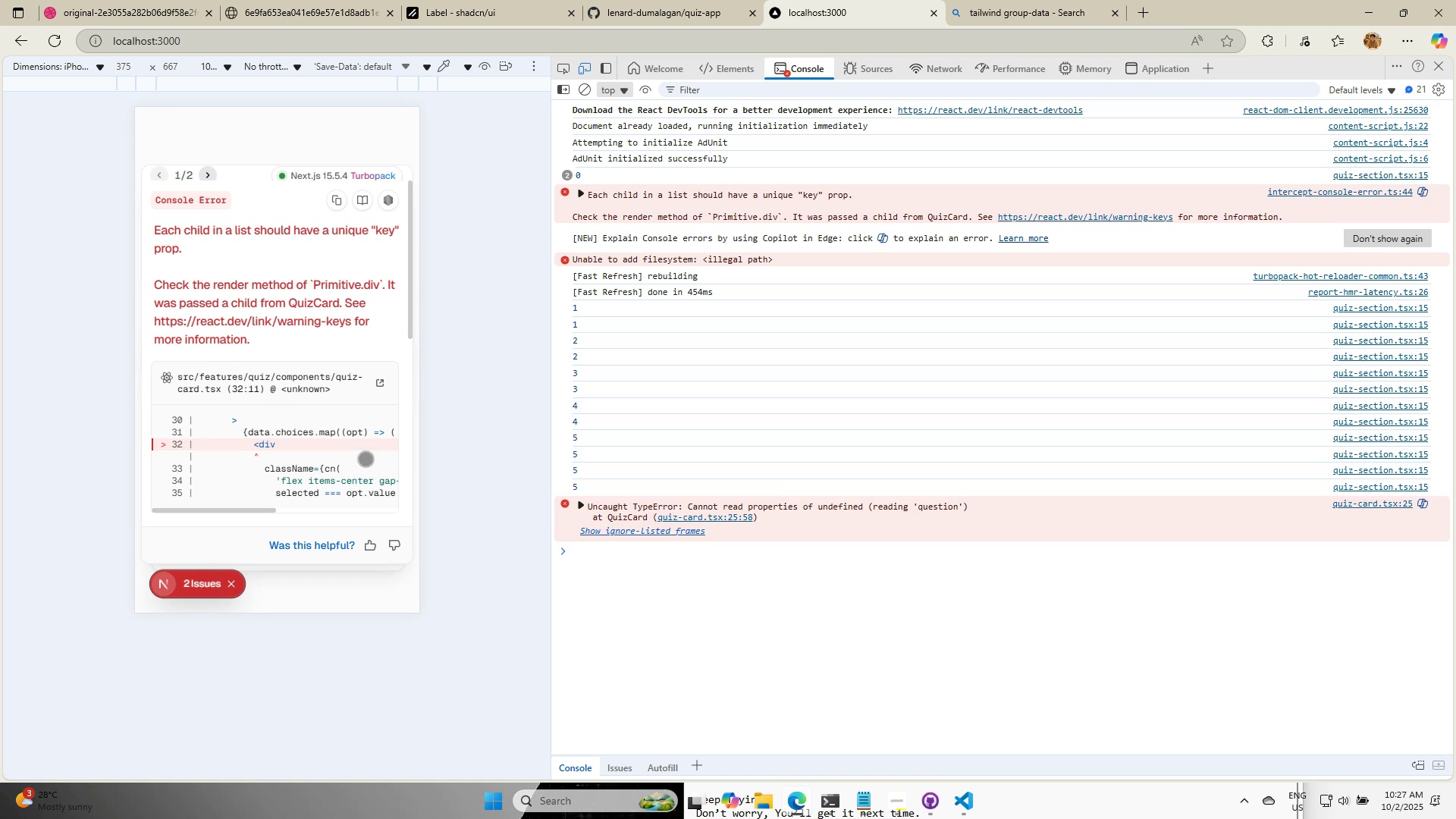 
wait(5.59)
 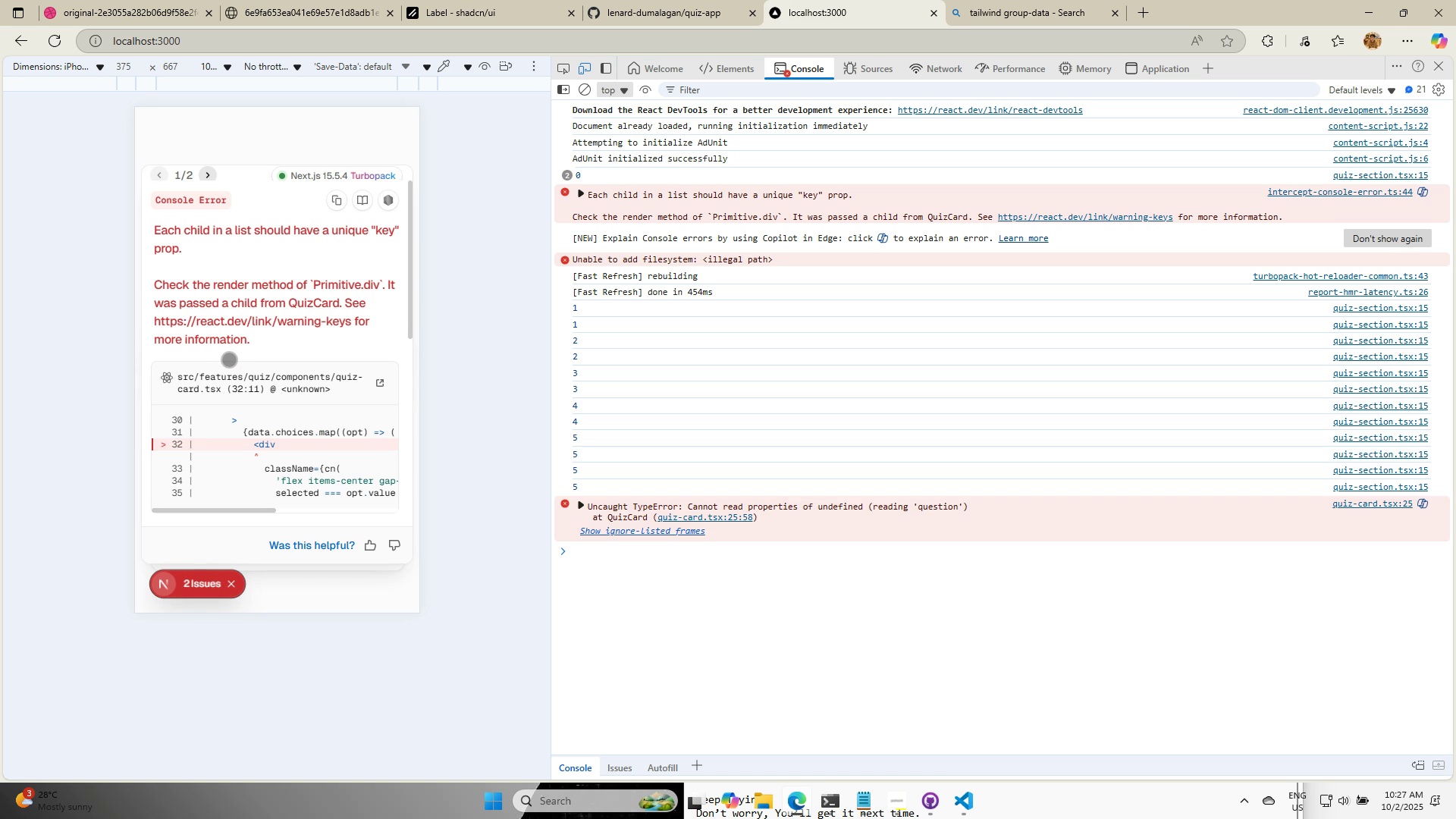 
mouse_move([945, 812])
 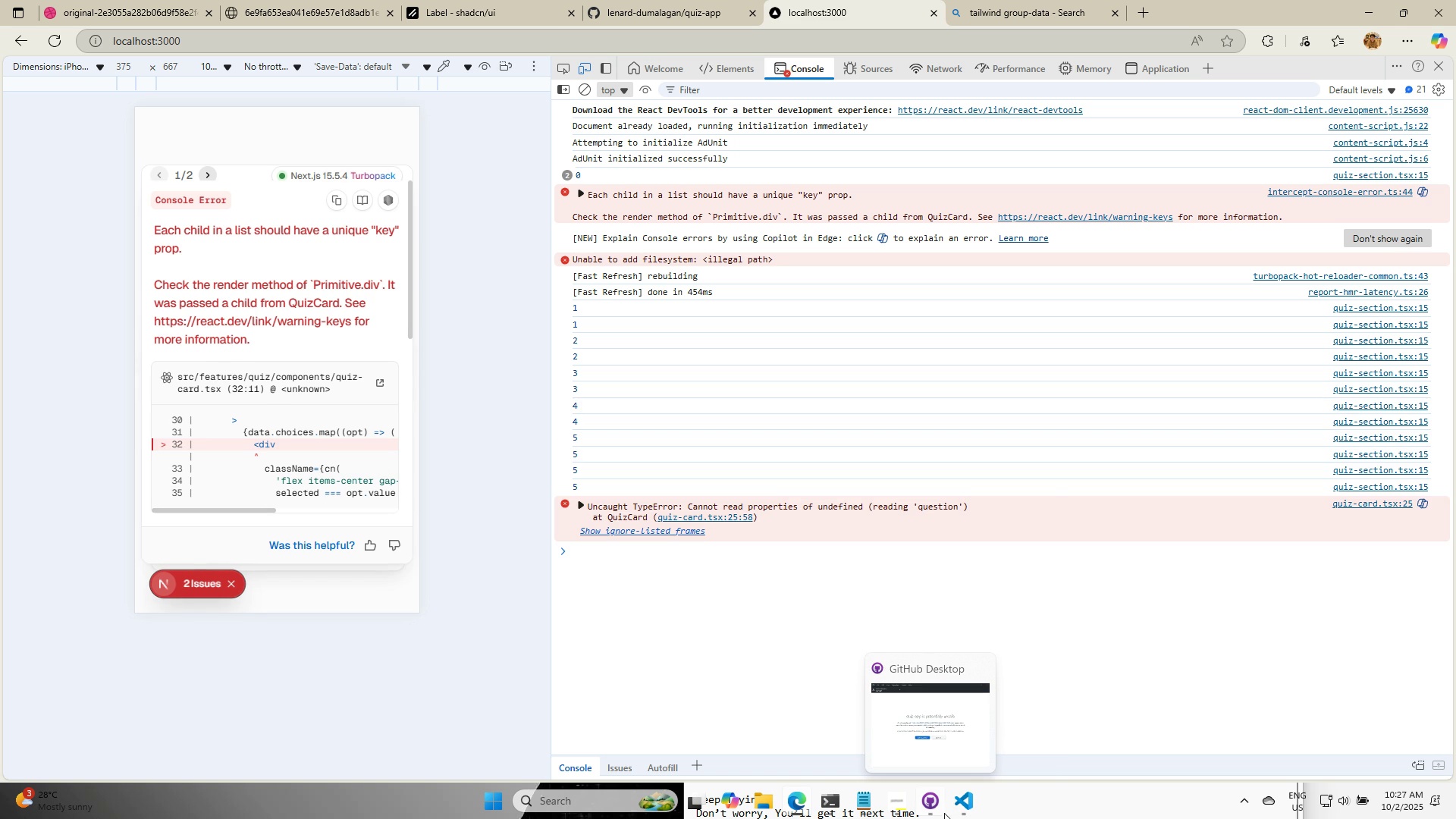 
mouse_move([961, 804])
 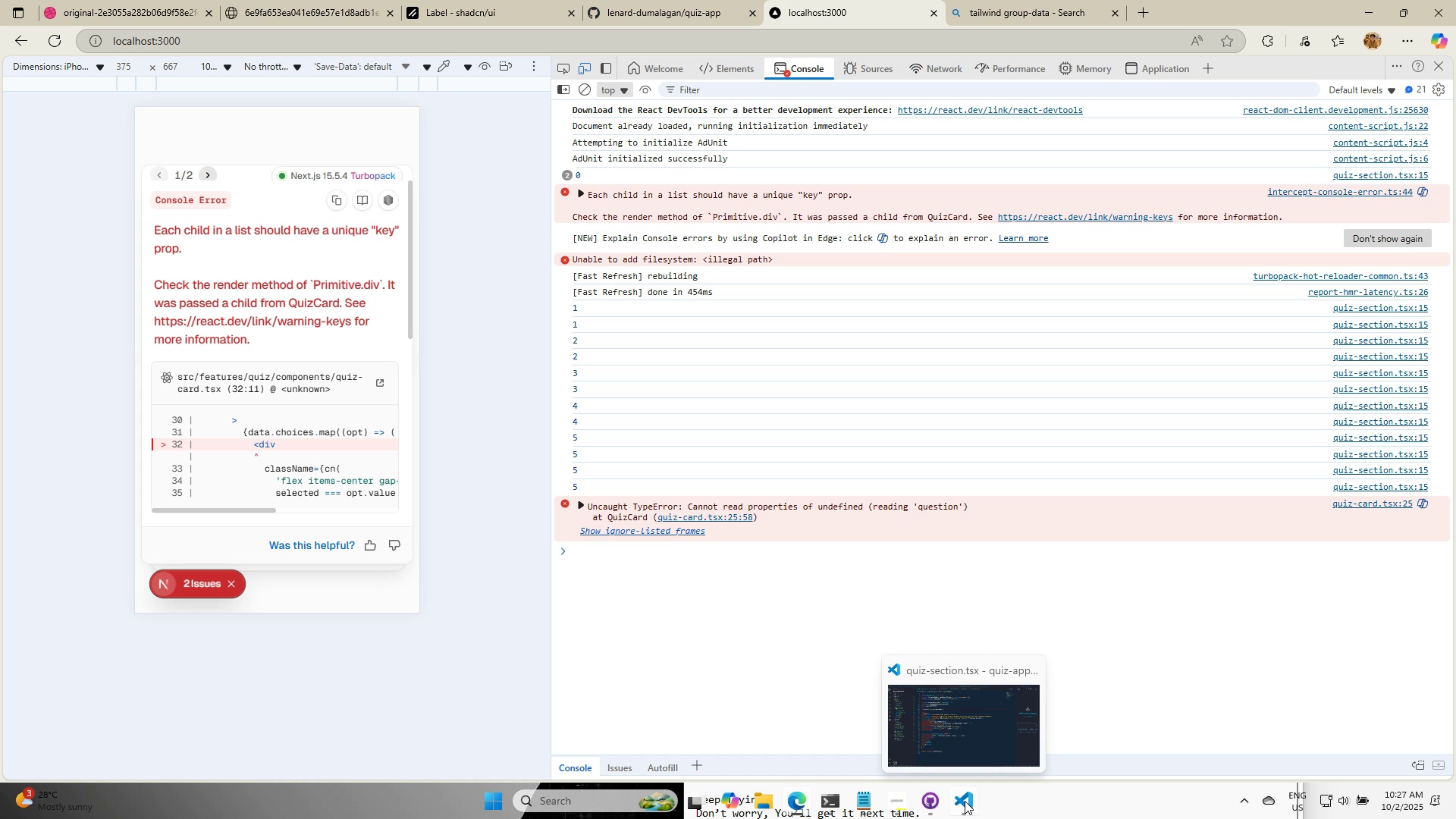 
wait(9.81)
 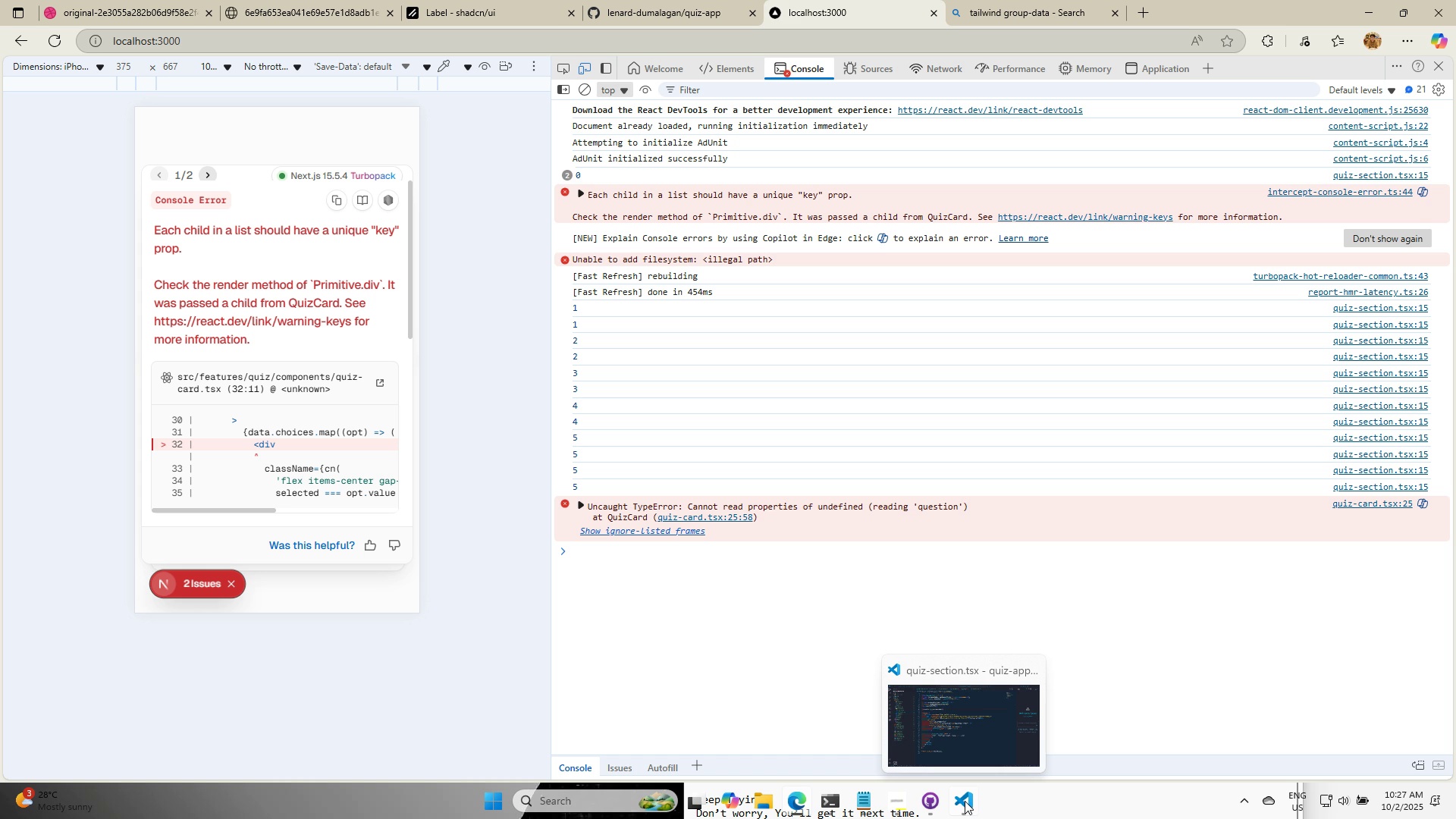 
left_click([959, 802])
 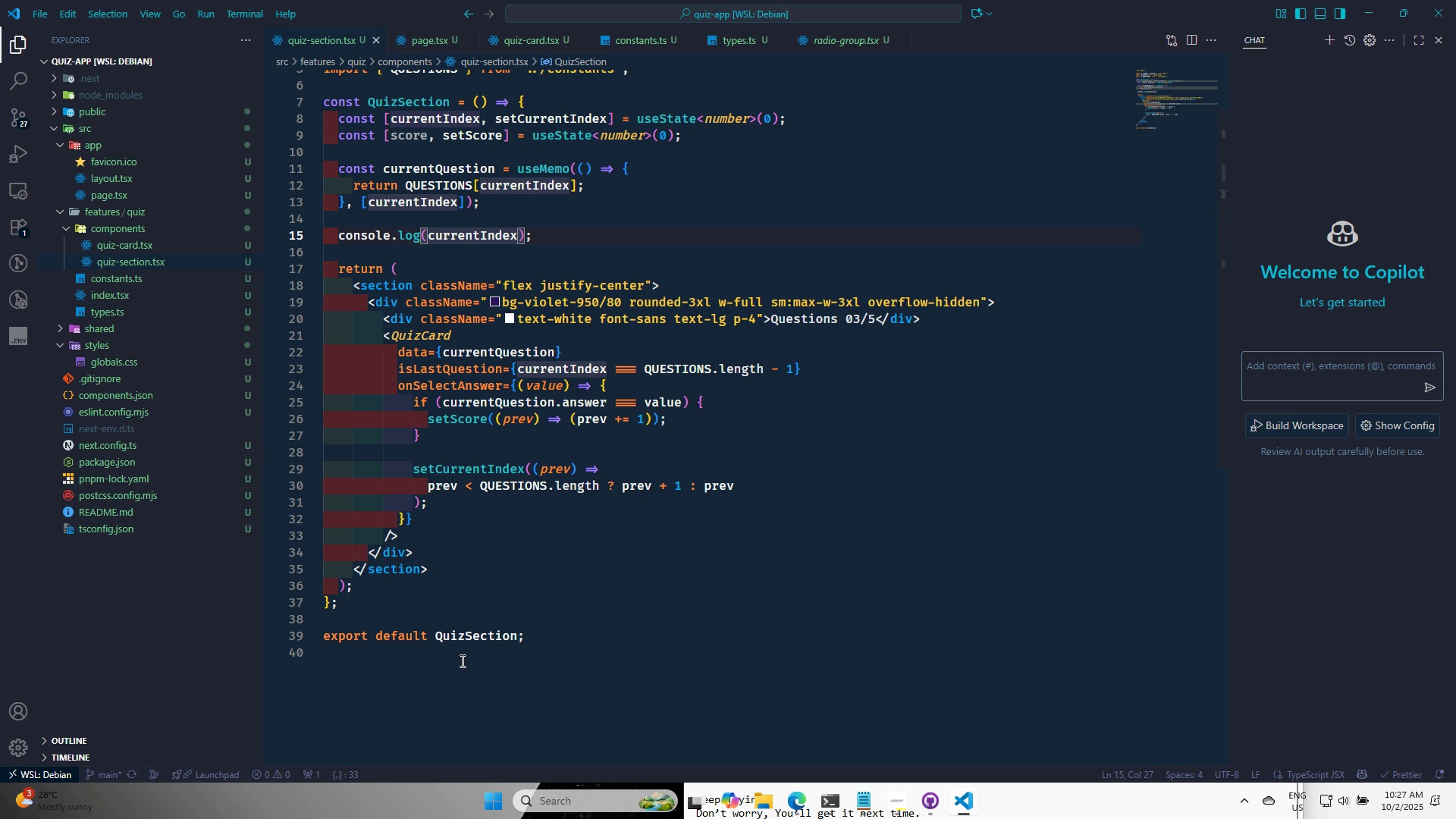 
wait(12.71)
 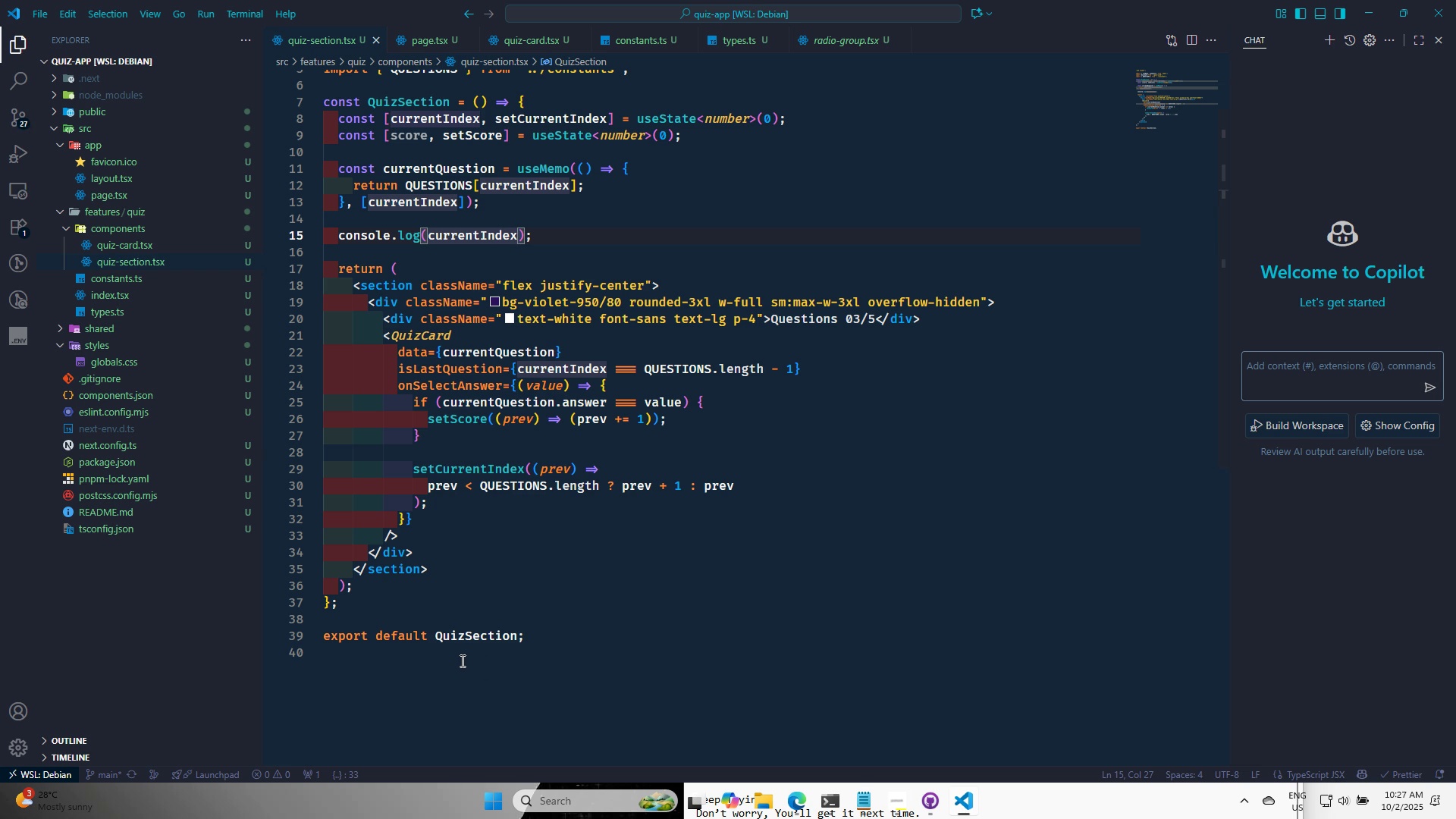 
left_click([511, 38])
 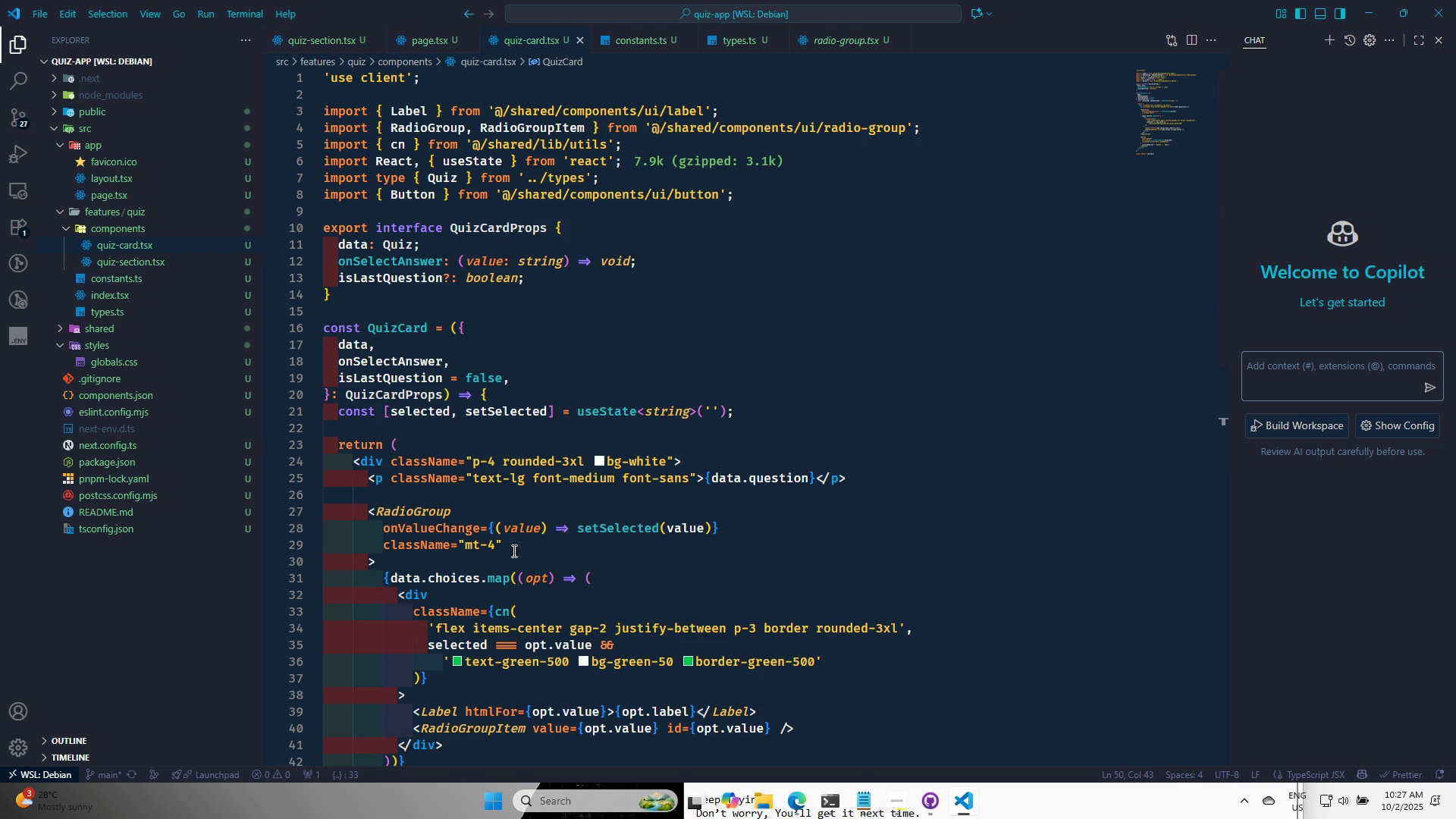 
scroll: coordinate [521, 670], scroll_direction: down, amount: 8.0